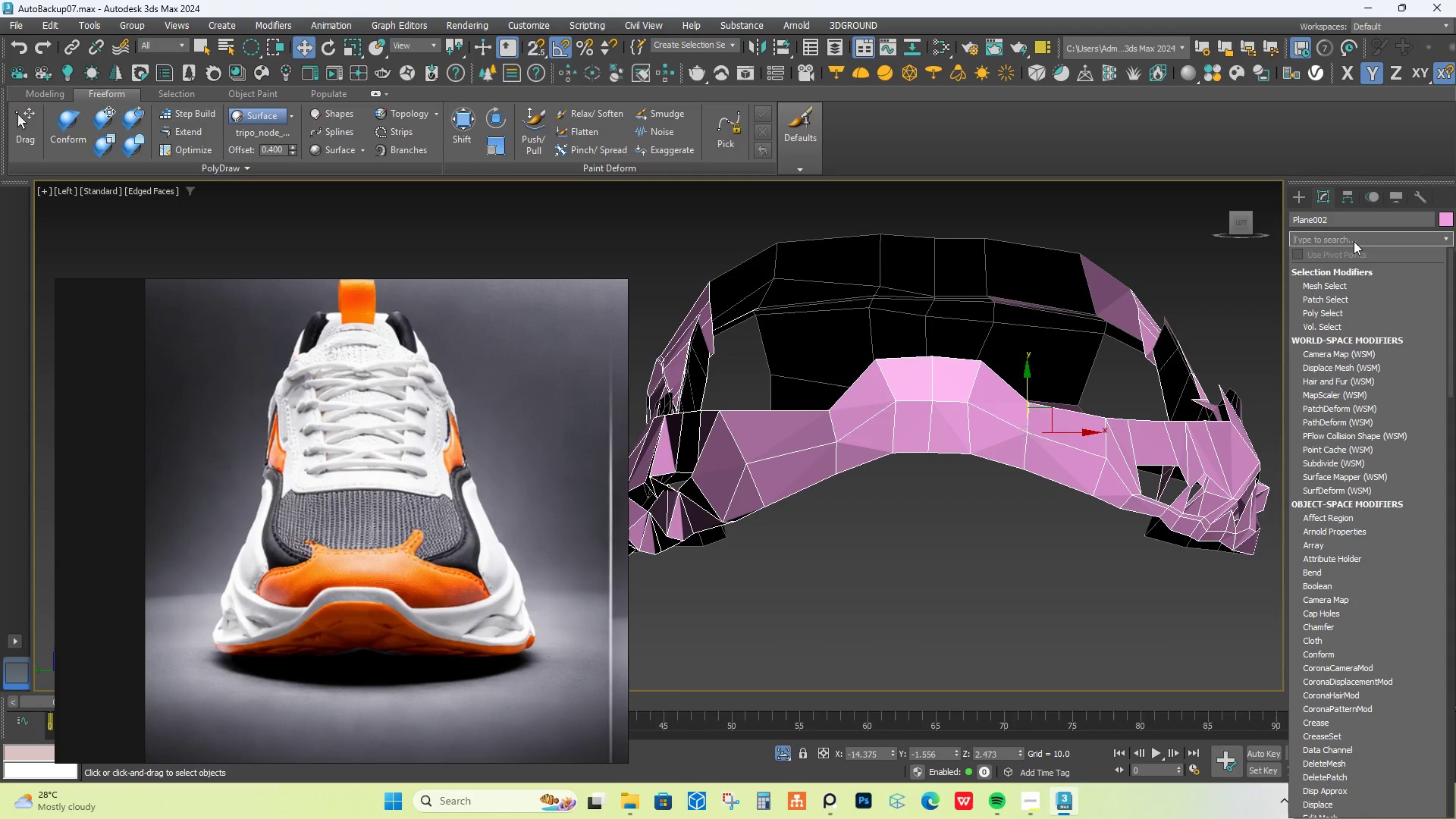 
type(tu)
 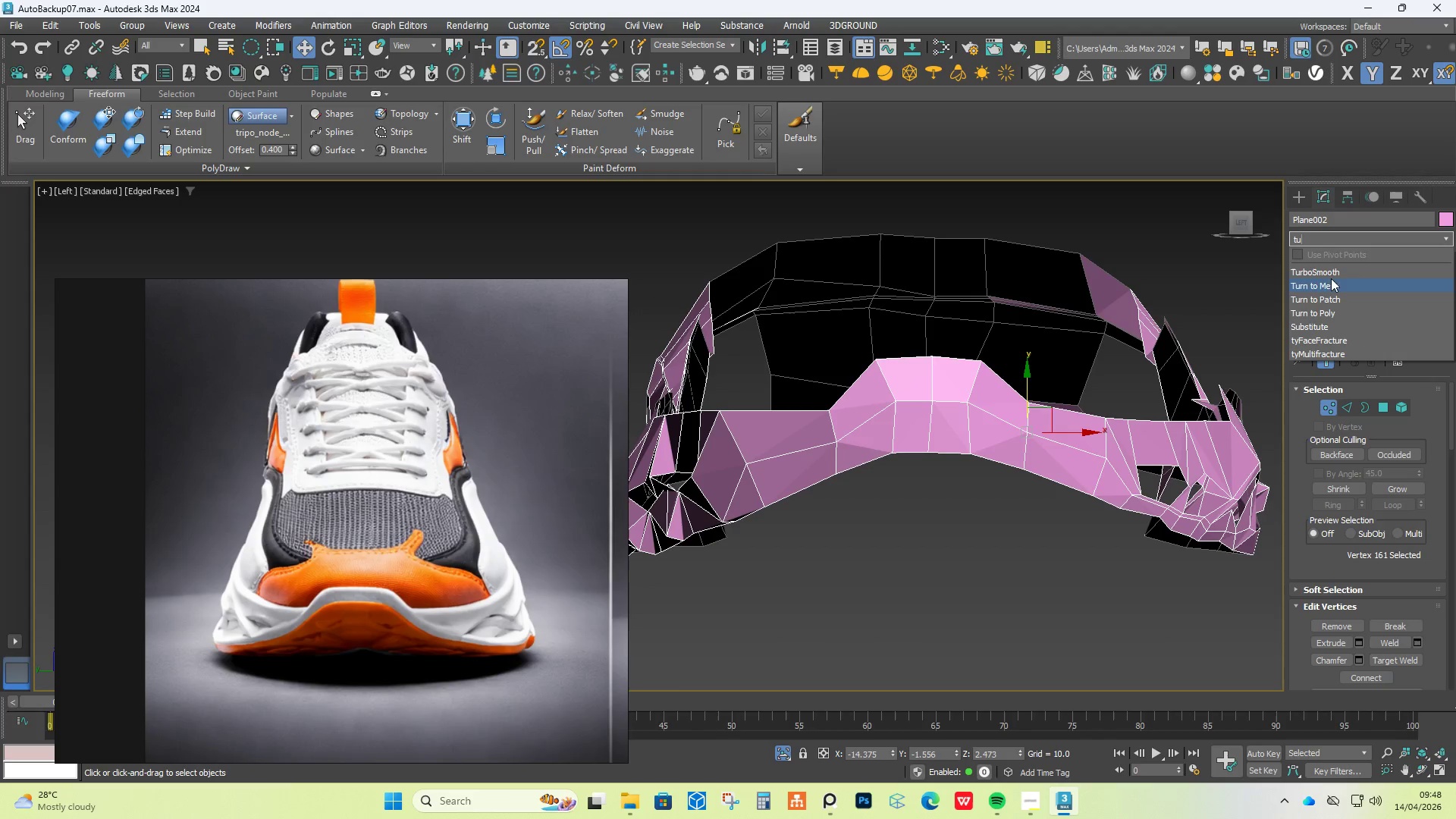 
left_click([1332, 275])
 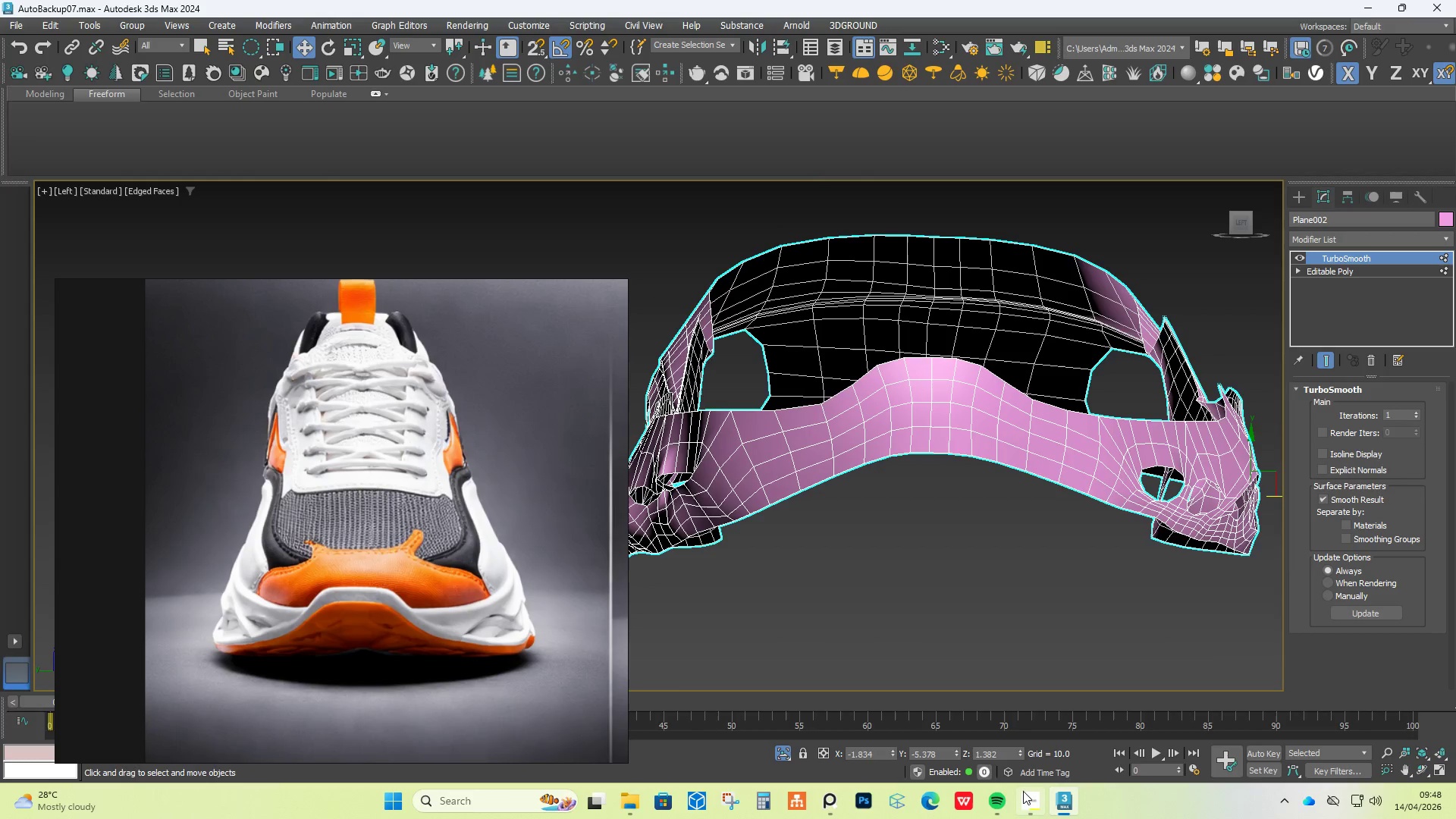 
hold_key(key=AltLeft, duration=0.42)
 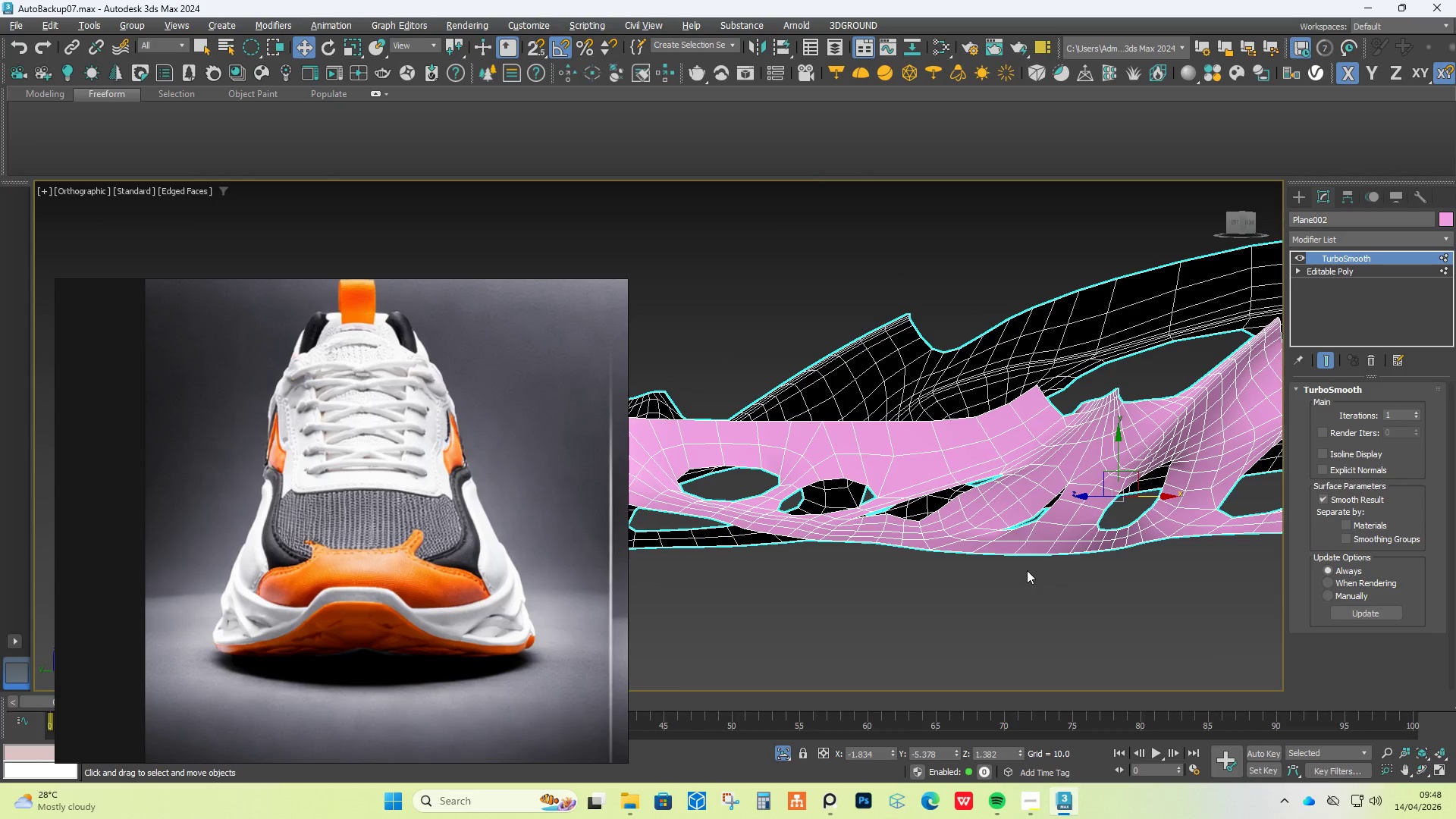 
hold_key(key=AltLeft, duration=0.34)
 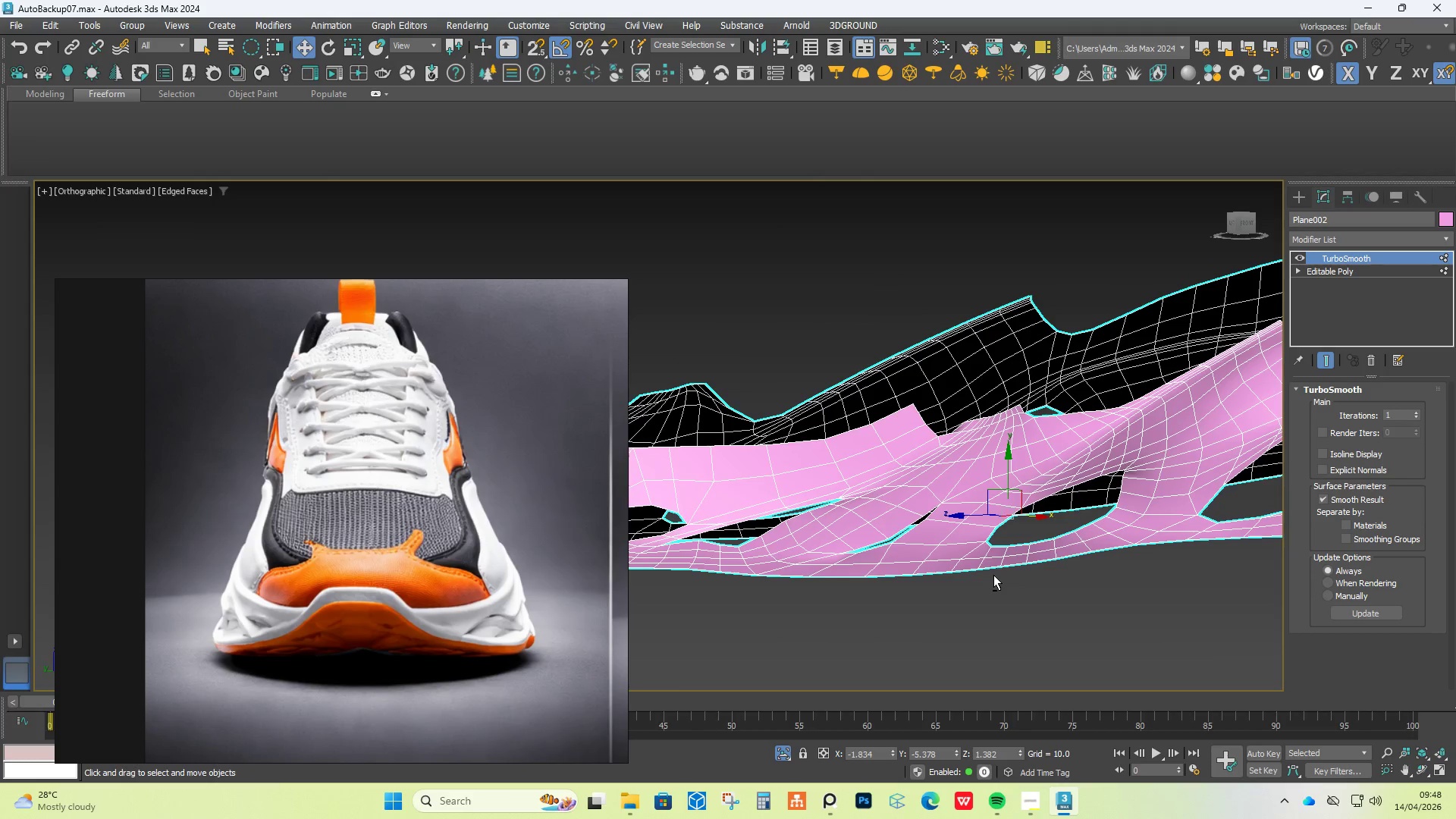 
key(F4)
 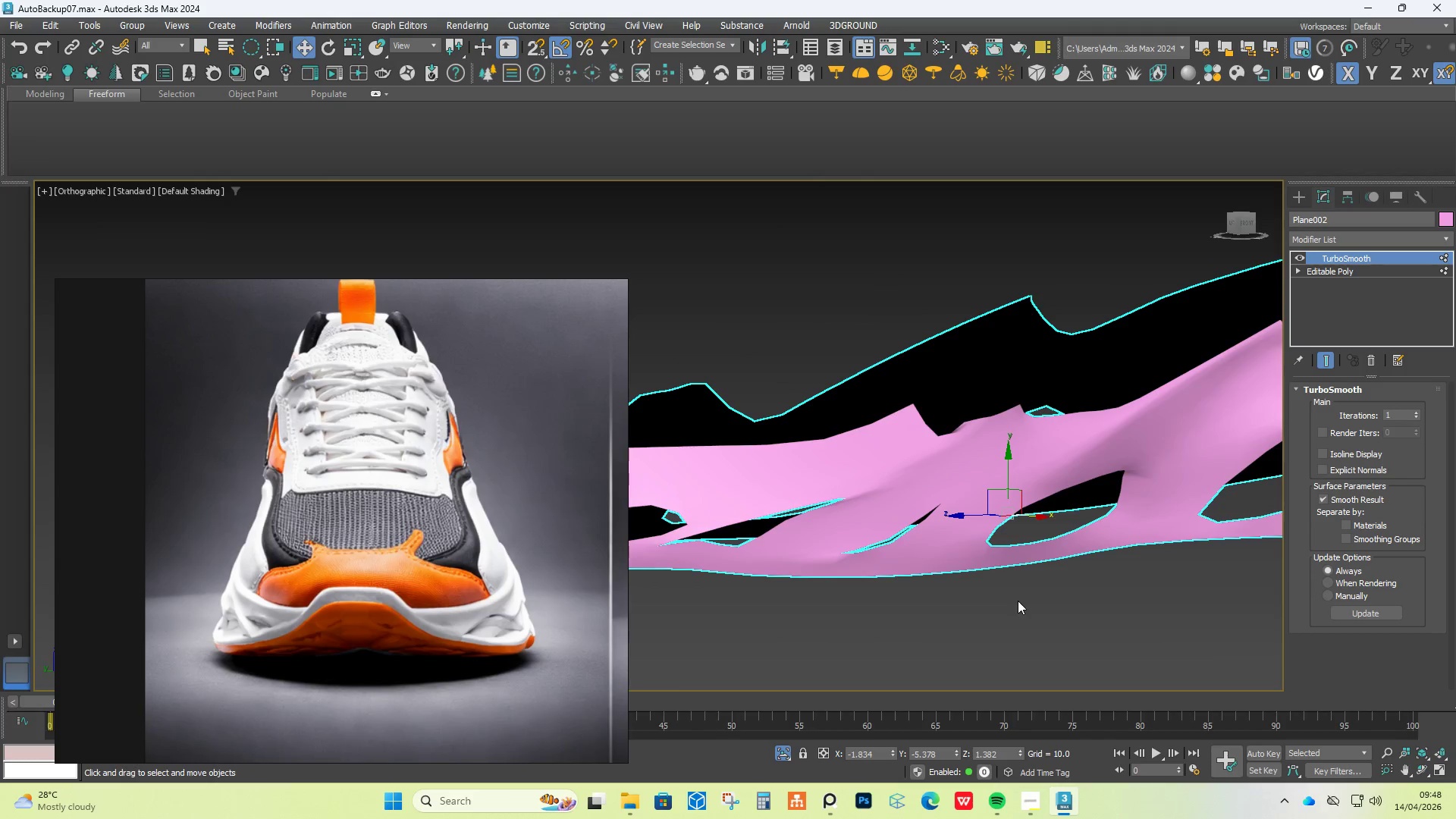 
hold_key(key=AltLeft, duration=0.72)
 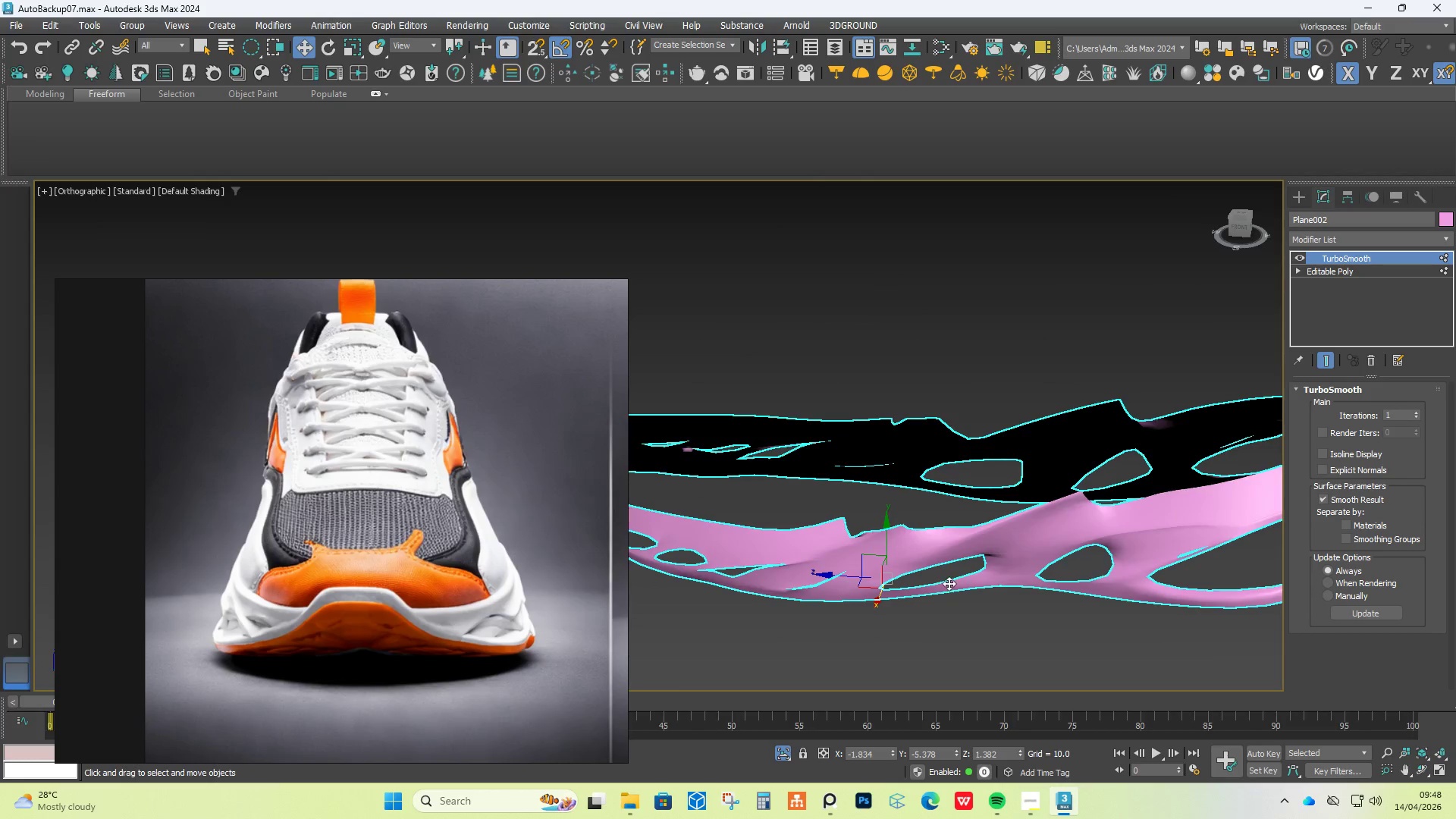 
scroll: coordinate [1012, 544], scroll_direction: down, amount: 2.0
 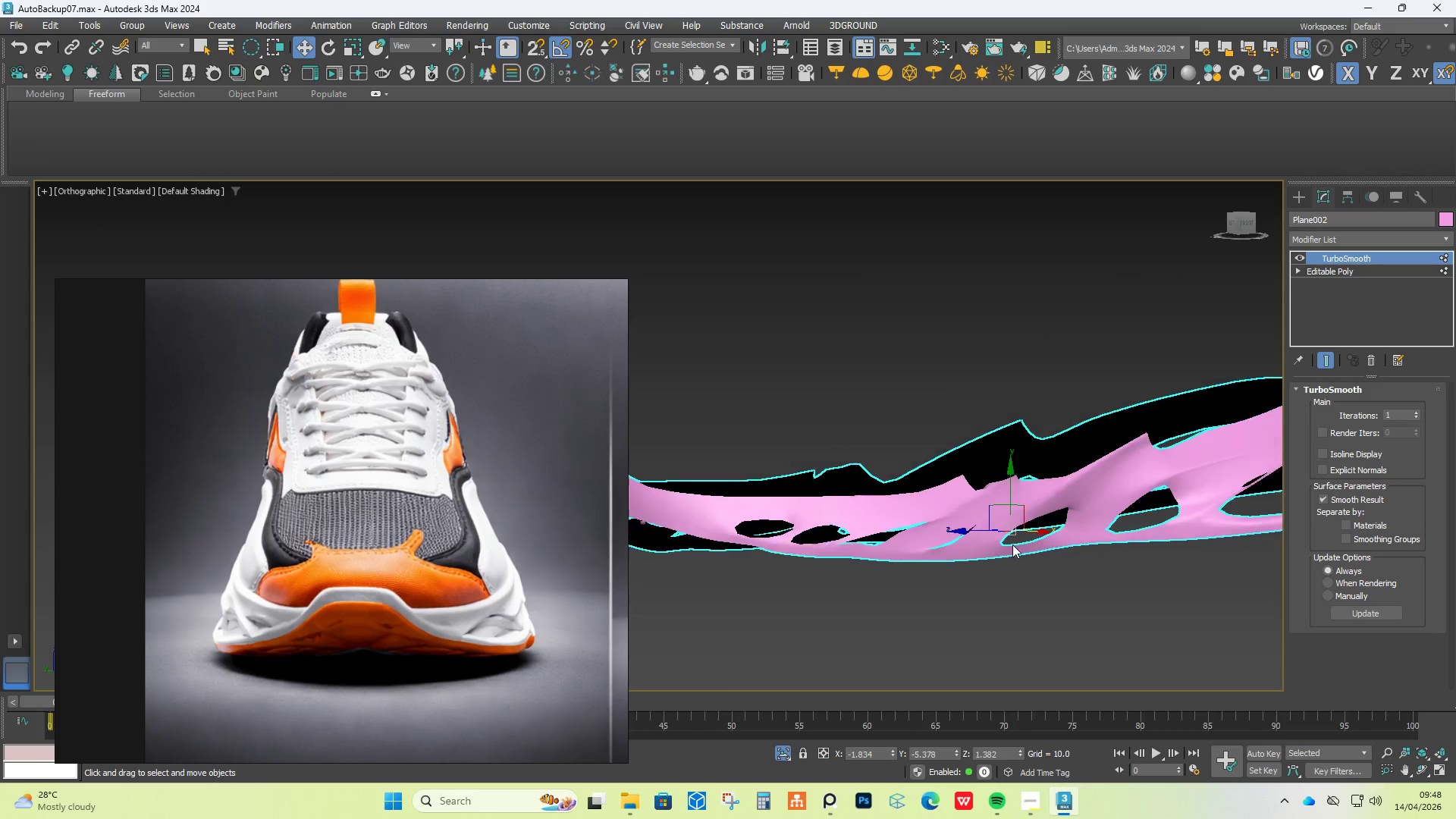 
hold_key(key=AltLeft, duration=1.51)
 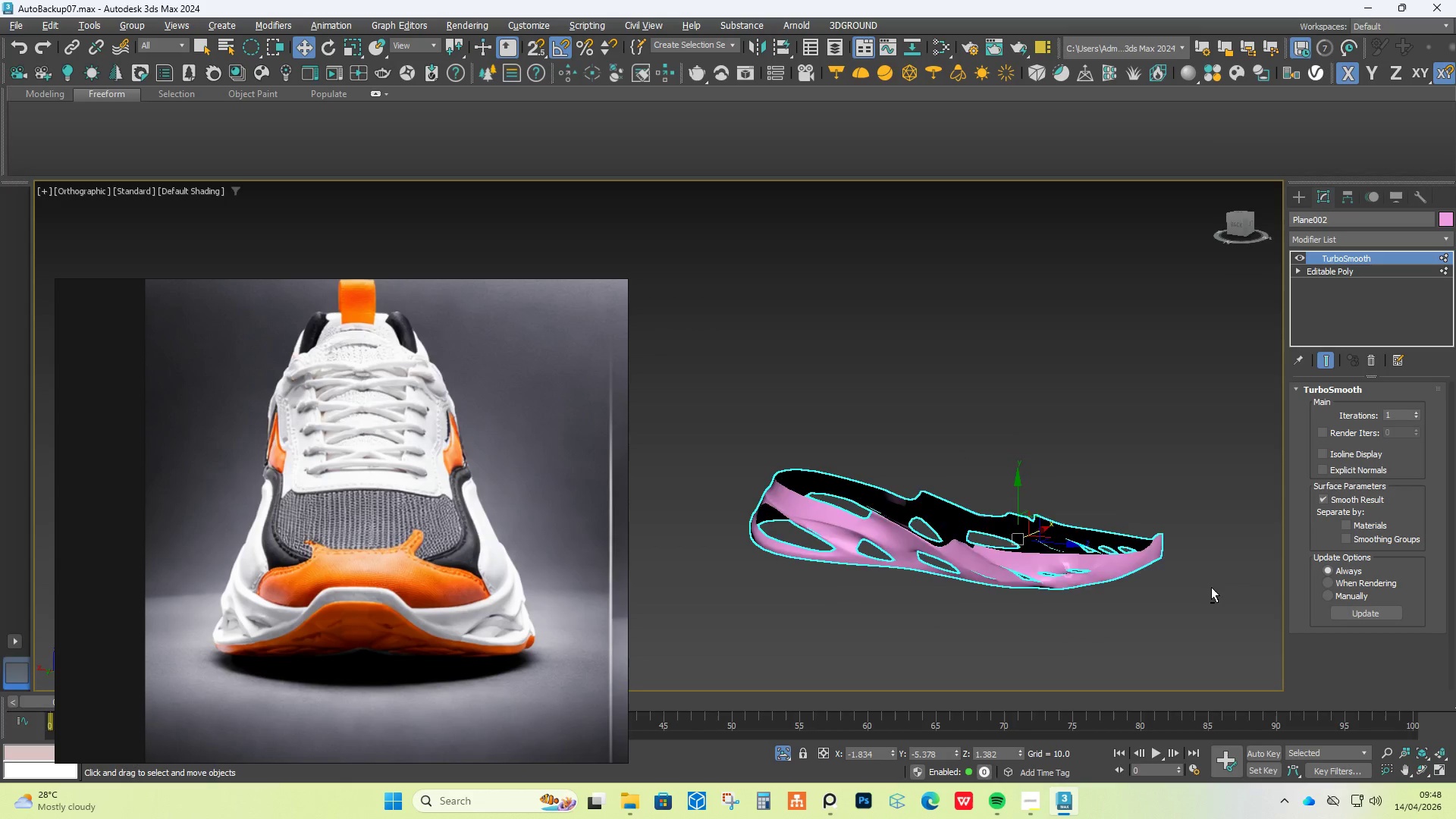 
scroll: coordinate [949, 583], scroll_direction: down, amount: 2.0
 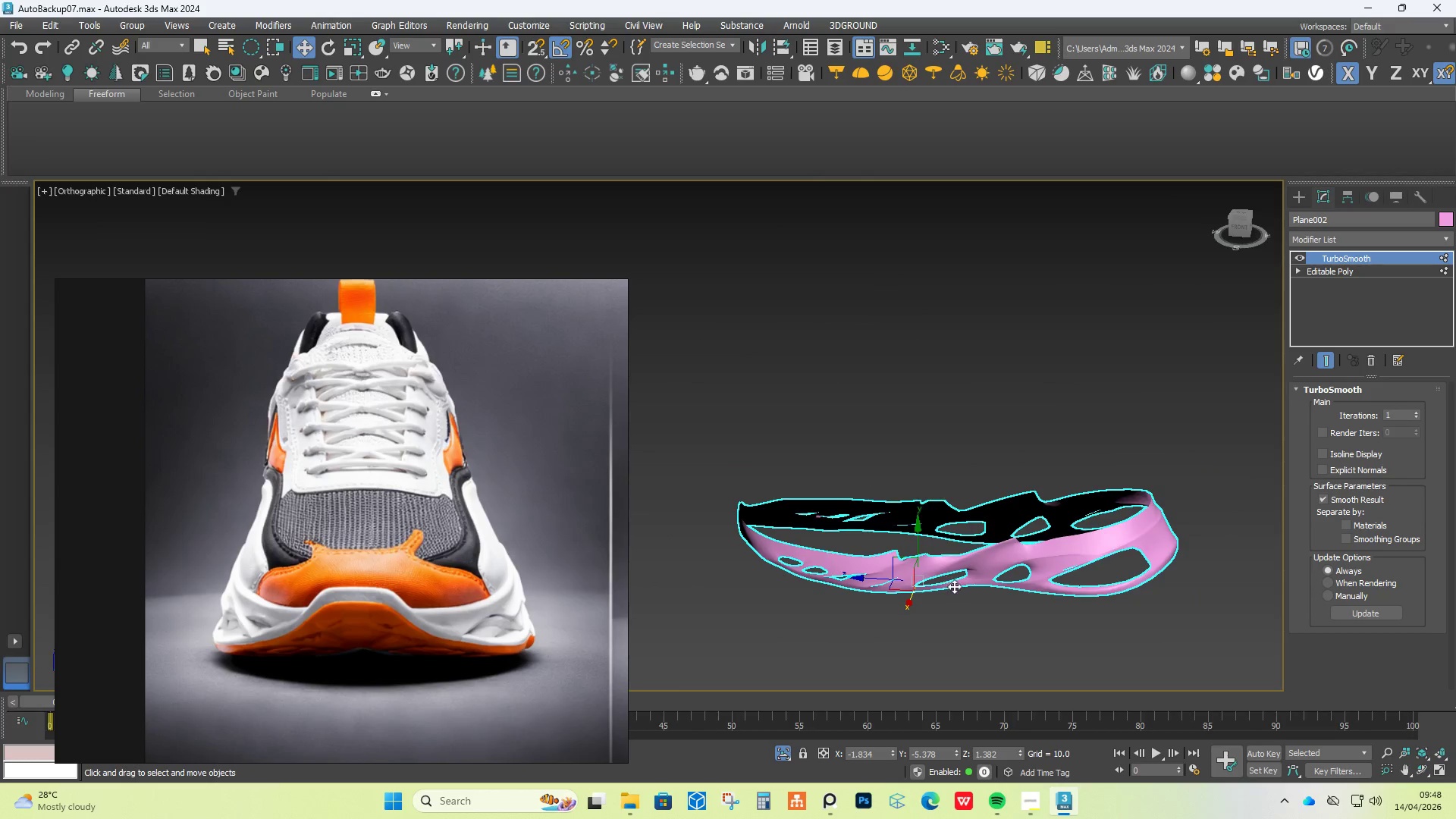 
hold_key(key=AltLeft, duration=0.77)
 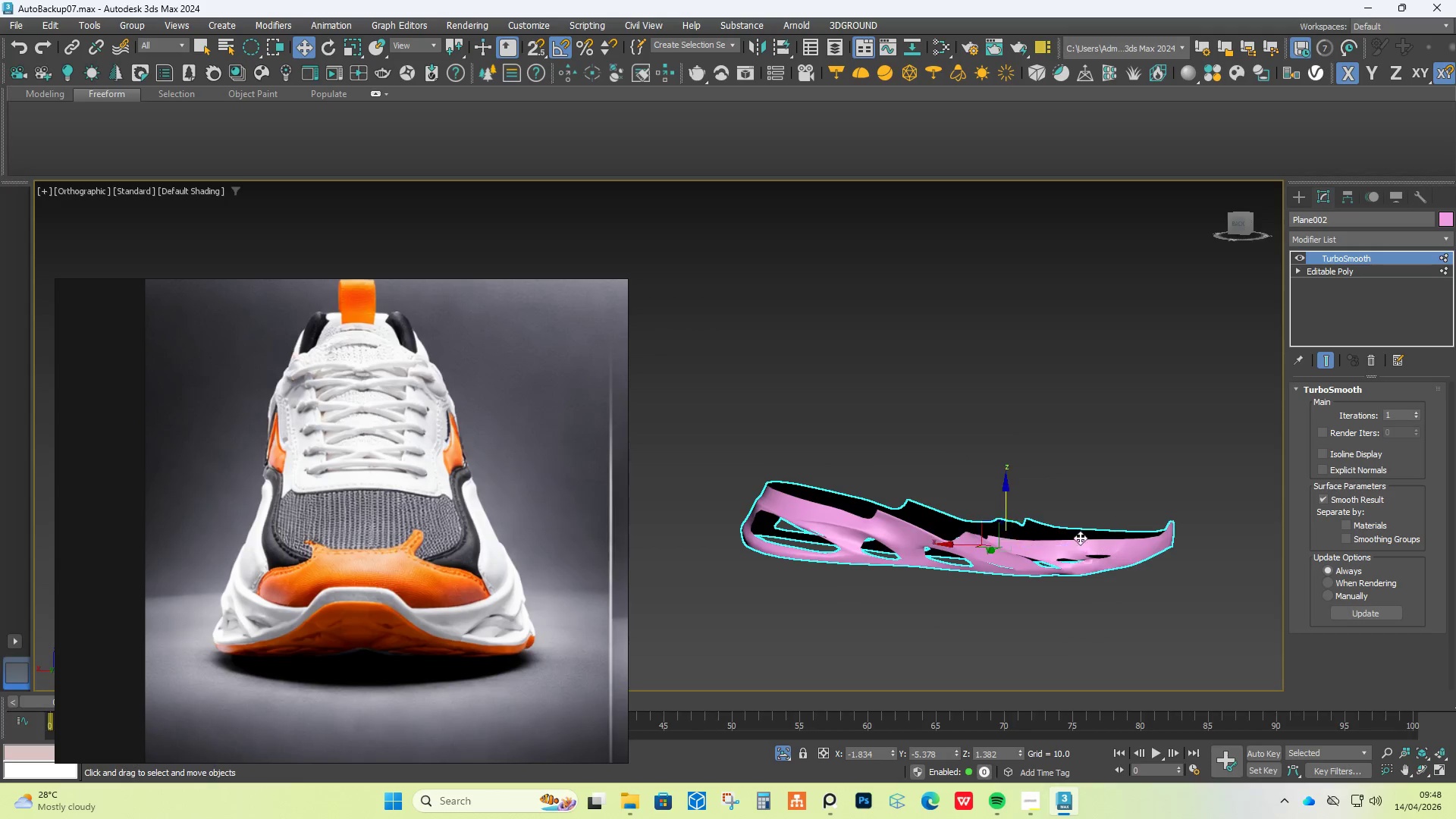 
scroll: coordinate [1147, 636], scroll_direction: up, amount: 7.0
 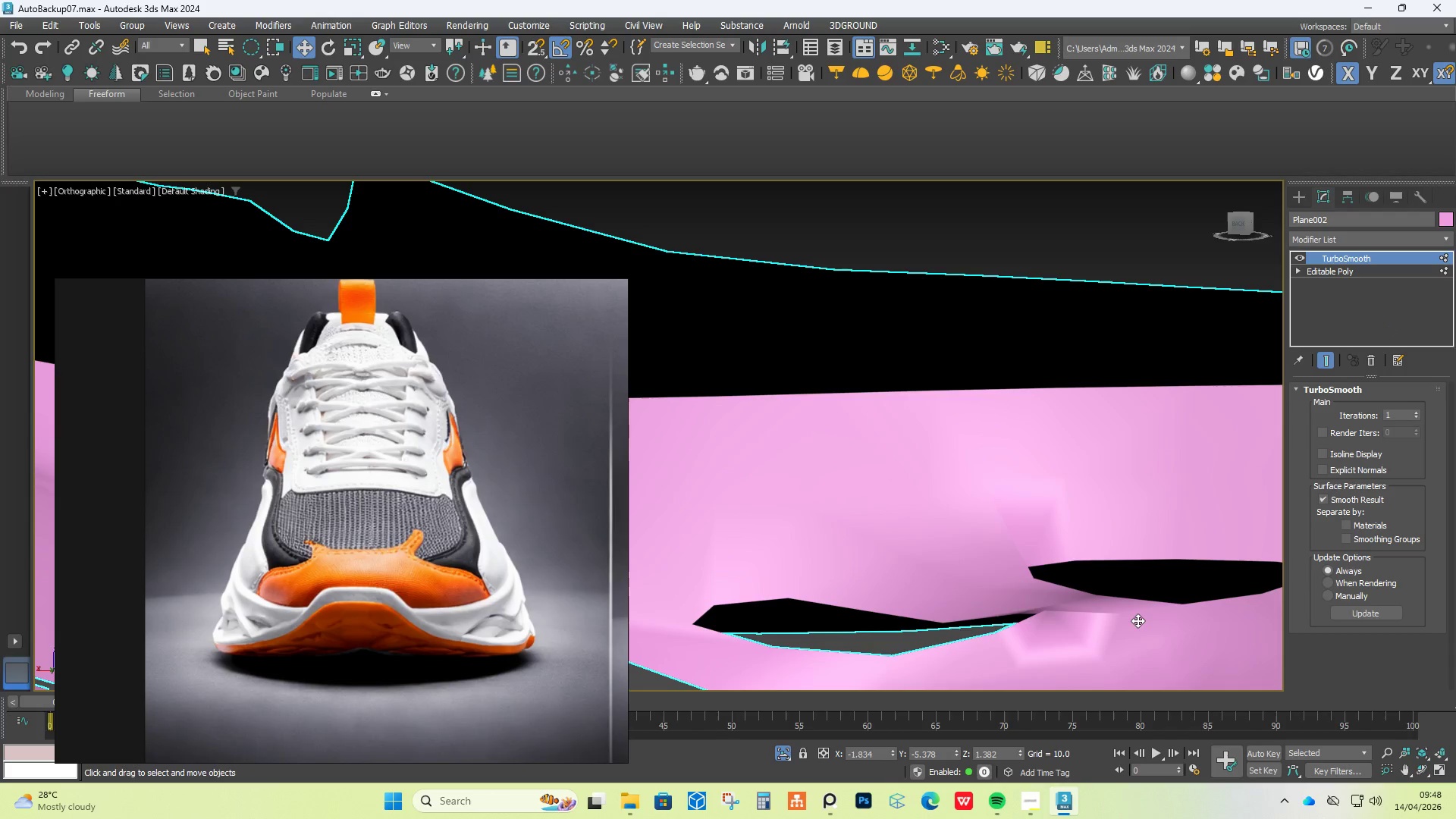 
key(F4)
 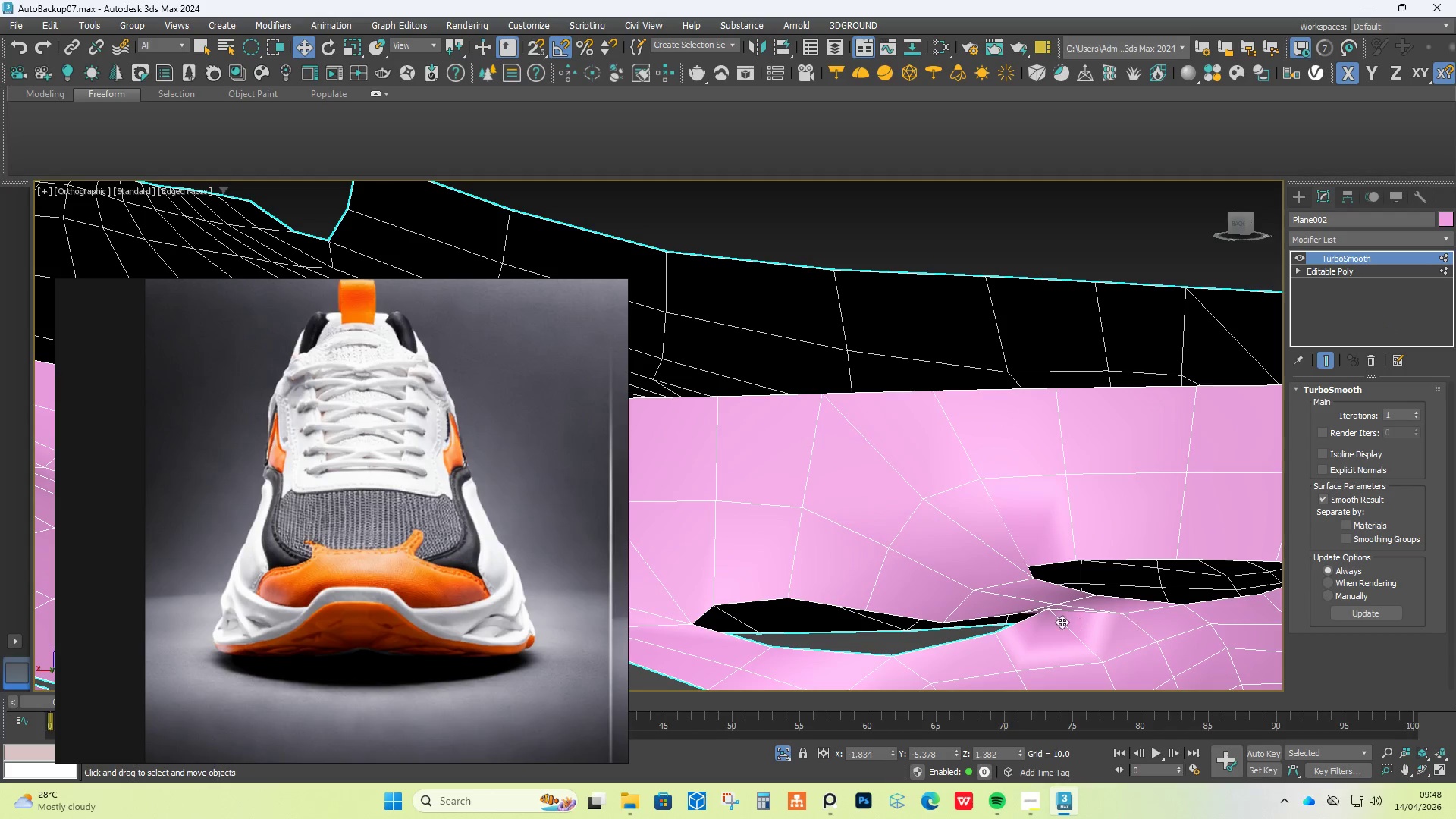 
hold_key(key=AltLeft, duration=0.81)
 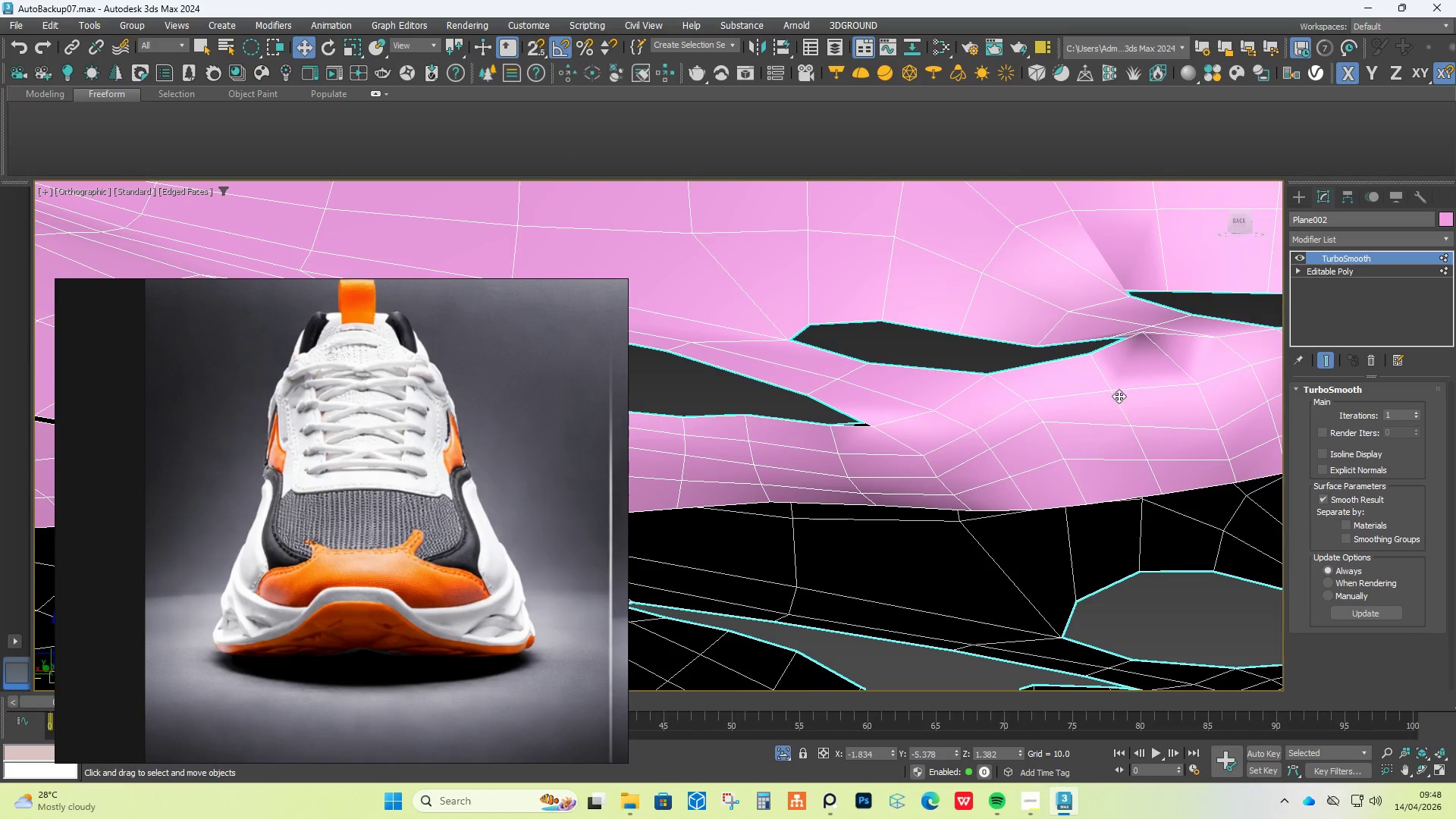 
scroll: coordinate [1047, 623], scroll_direction: none, amount: 0.0
 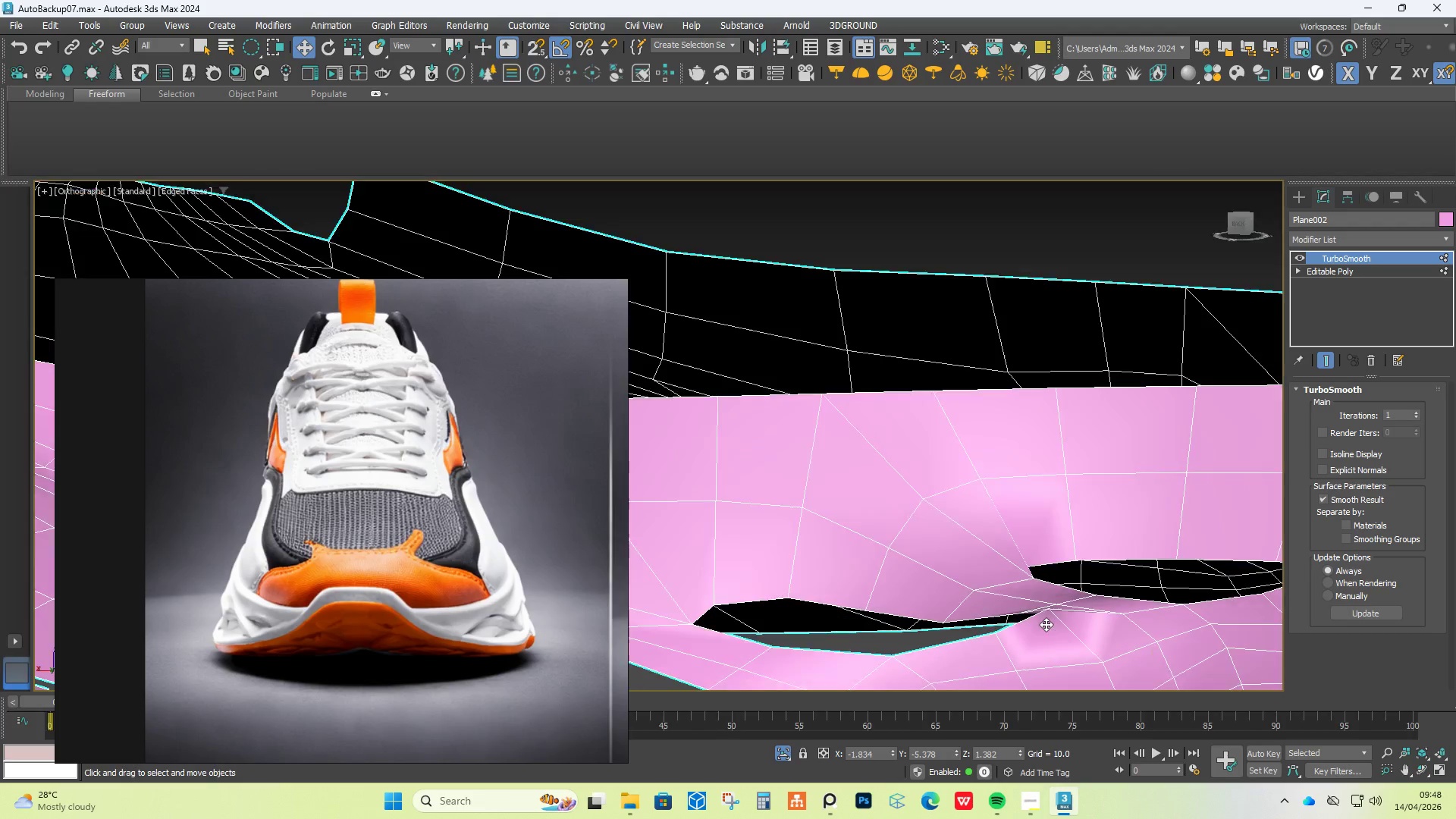 
scroll: coordinate [1144, 324], scroll_direction: up, amount: 4.0
 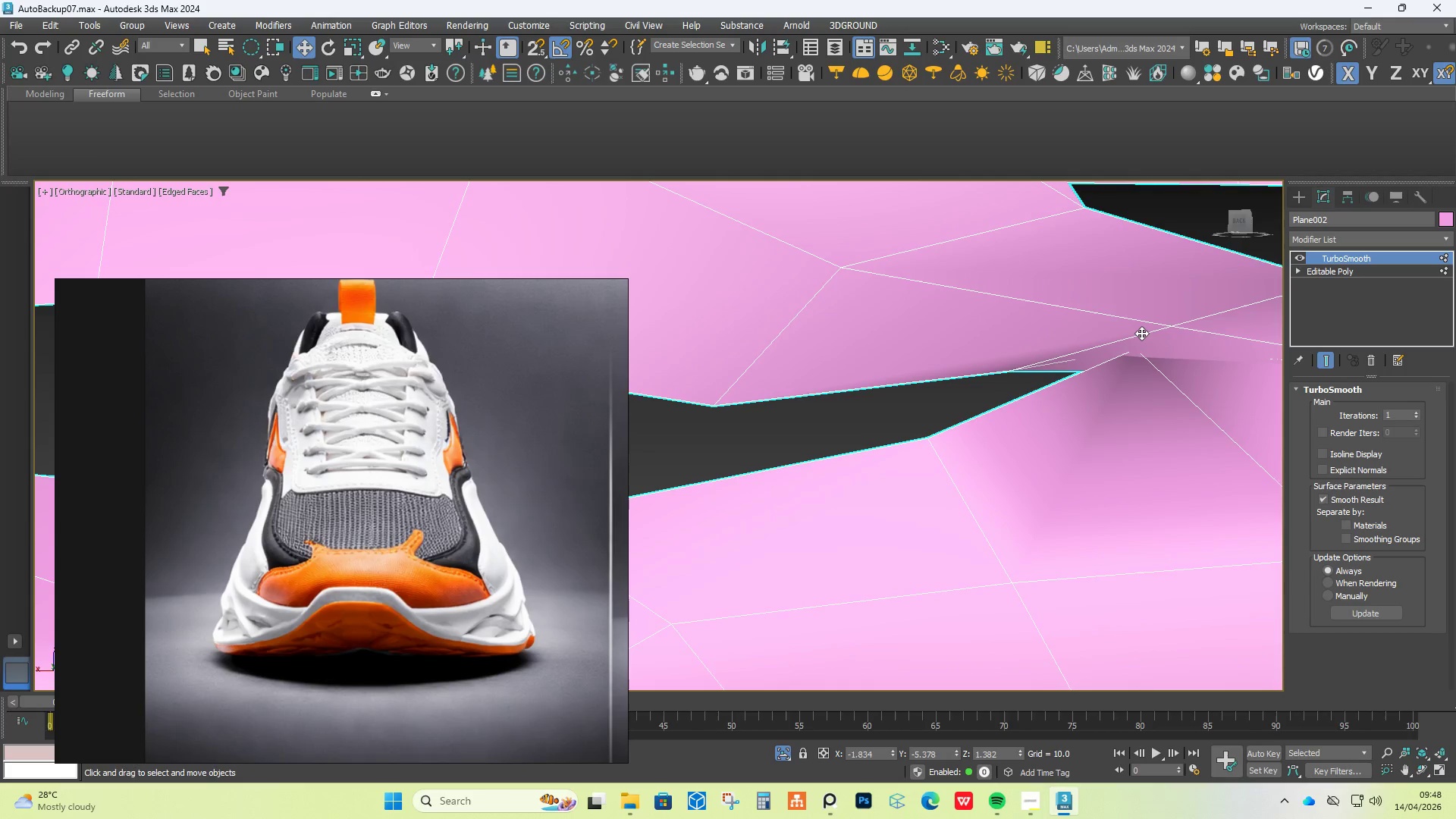 
hold_key(key=AltLeft, duration=1.05)
 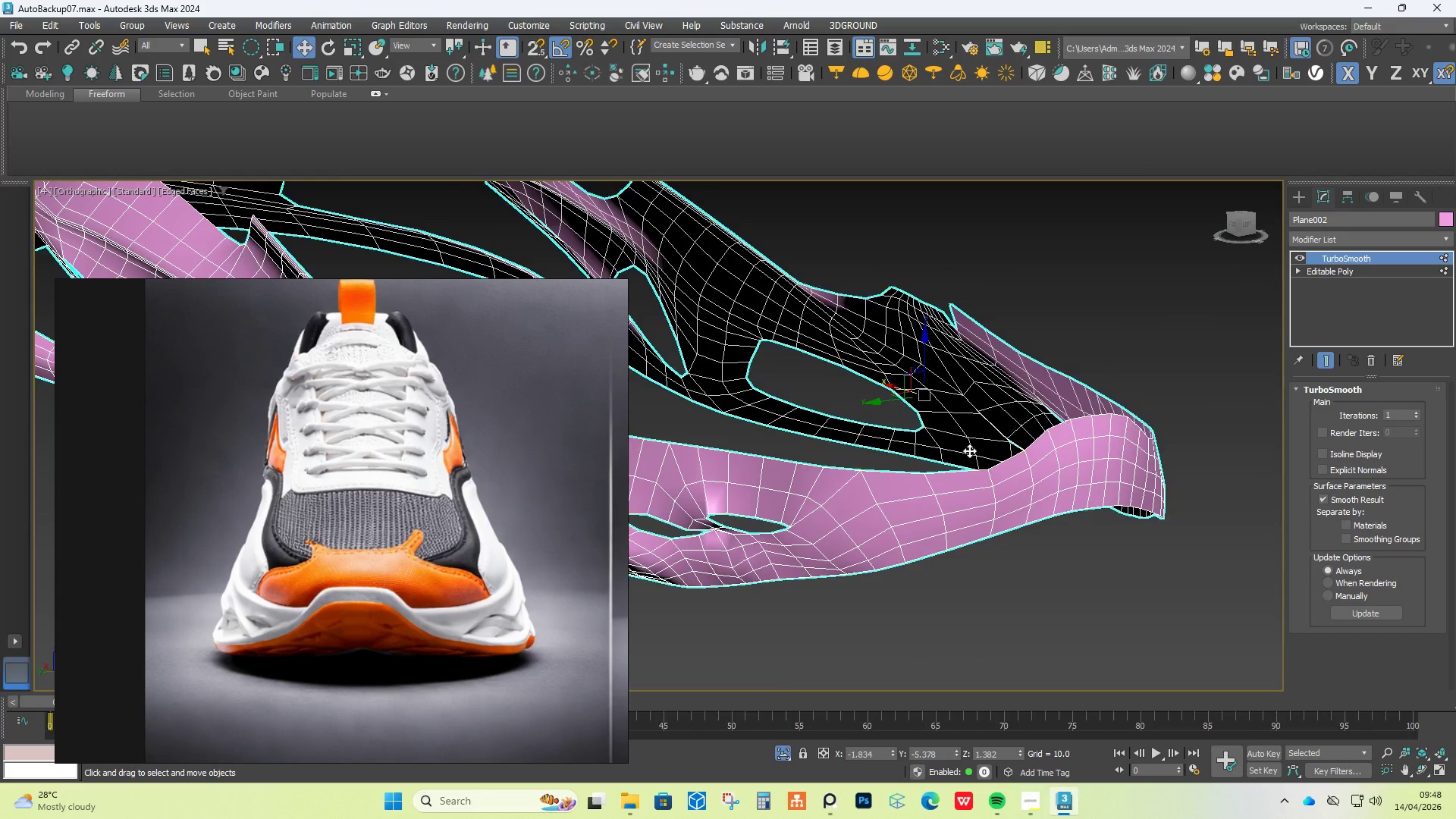 
scroll: coordinate [907, 475], scroll_direction: down, amount: 9.0
 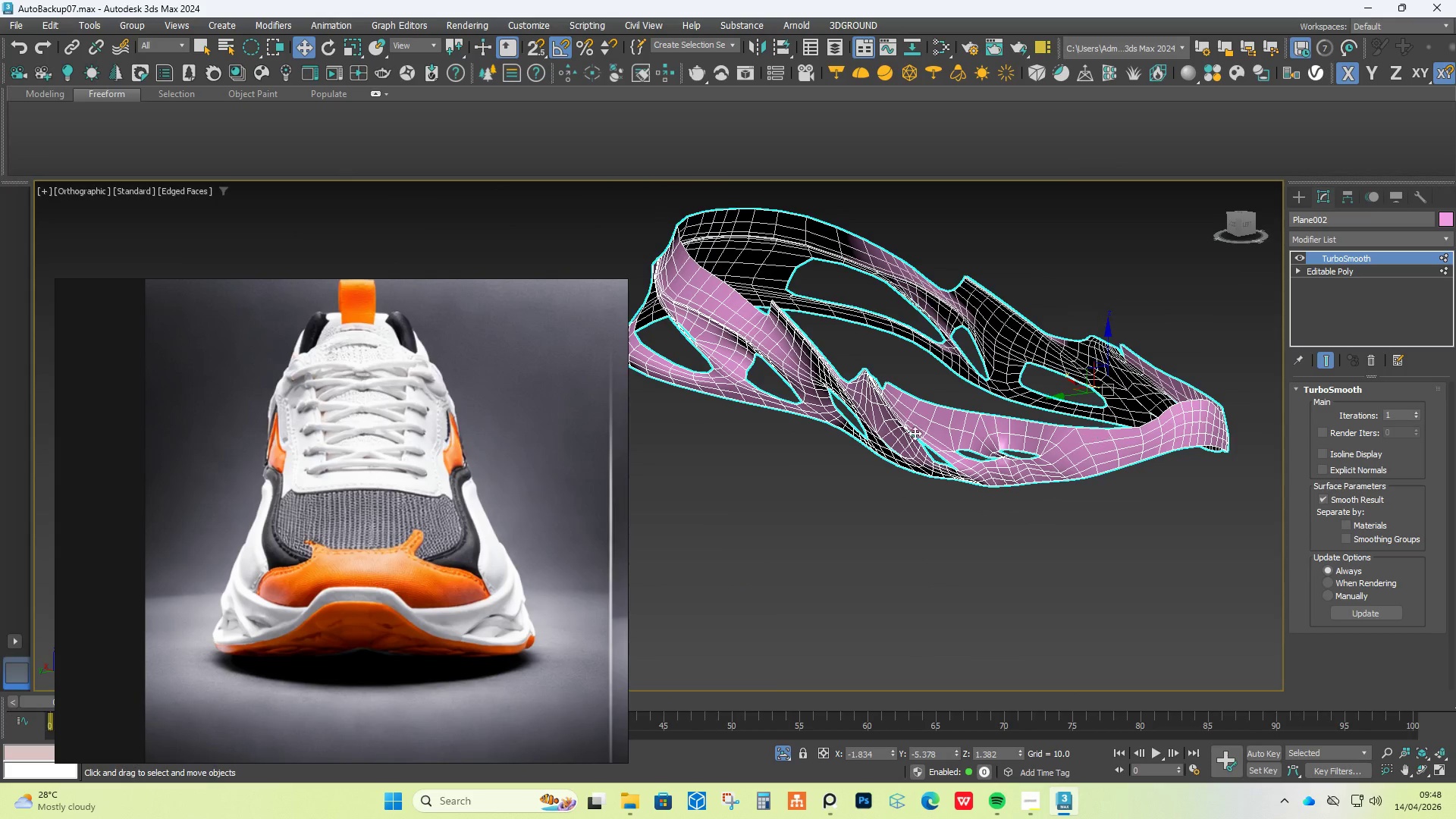 
scroll: coordinate [726, 375], scroll_direction: up, amount: 3.0
 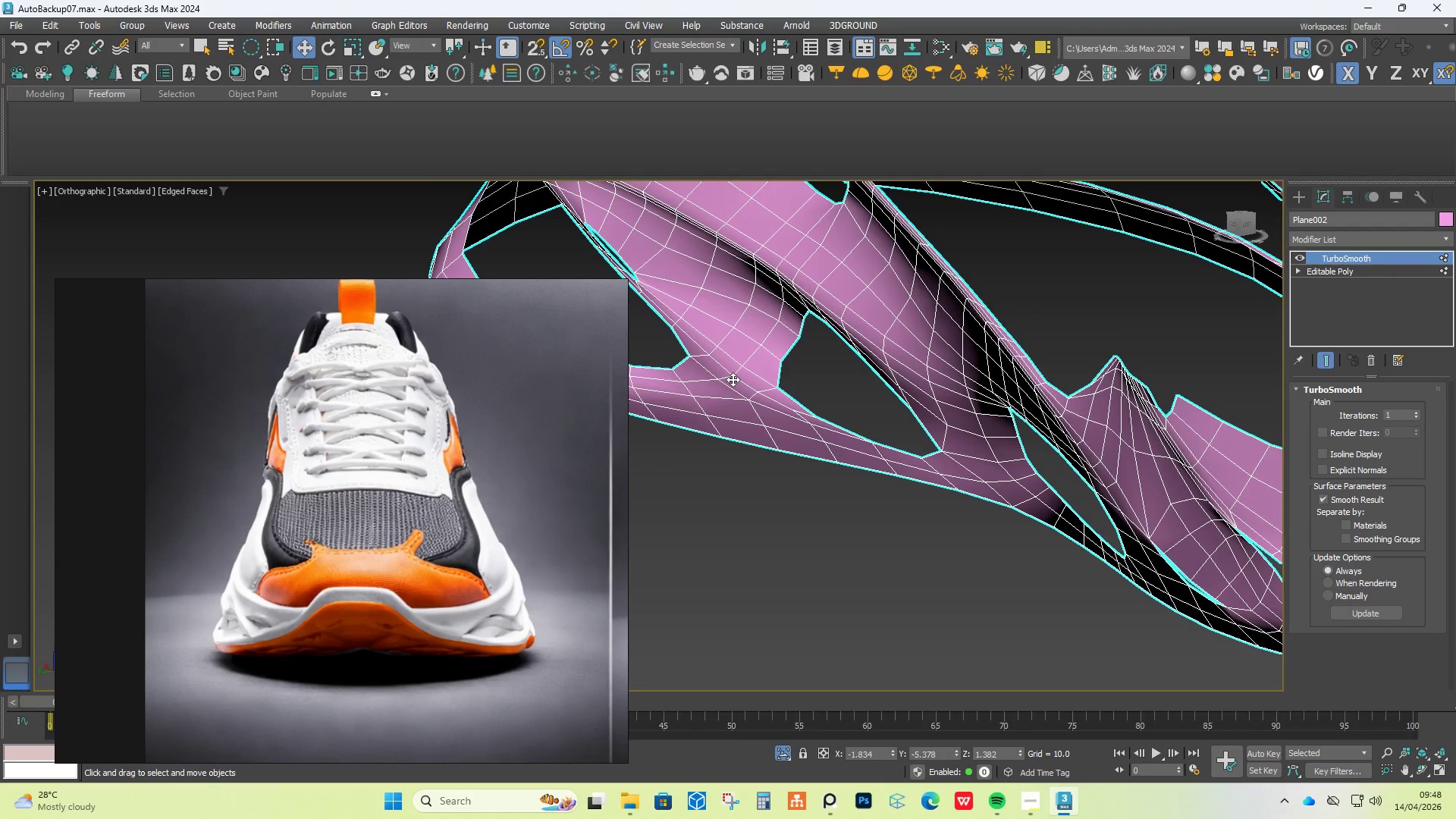 
hold_key(key=AltLeft, duration=1.01)
 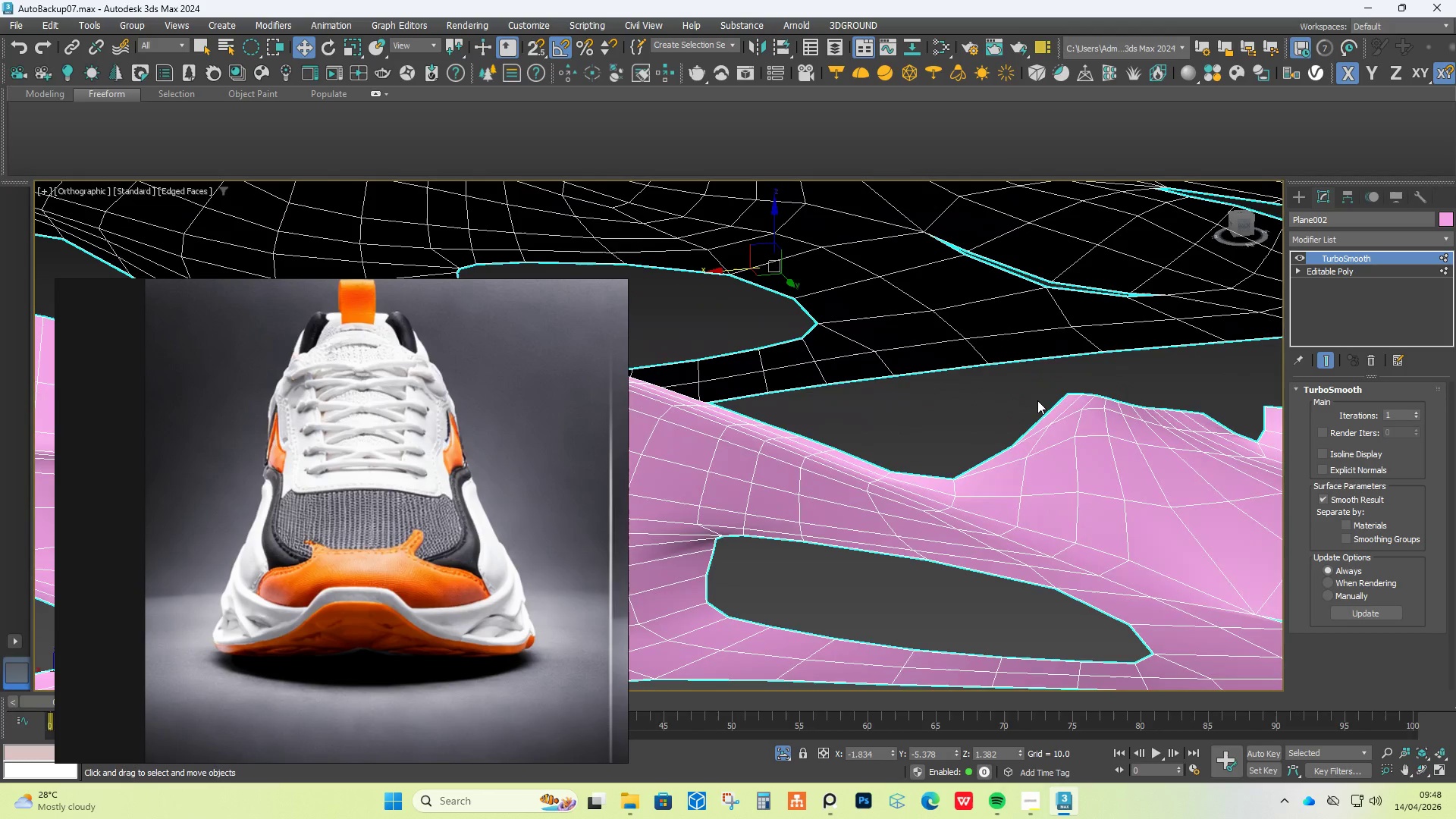 
scroll: coordinate [733, 379], scroll_direction: down, amount: 3.0
 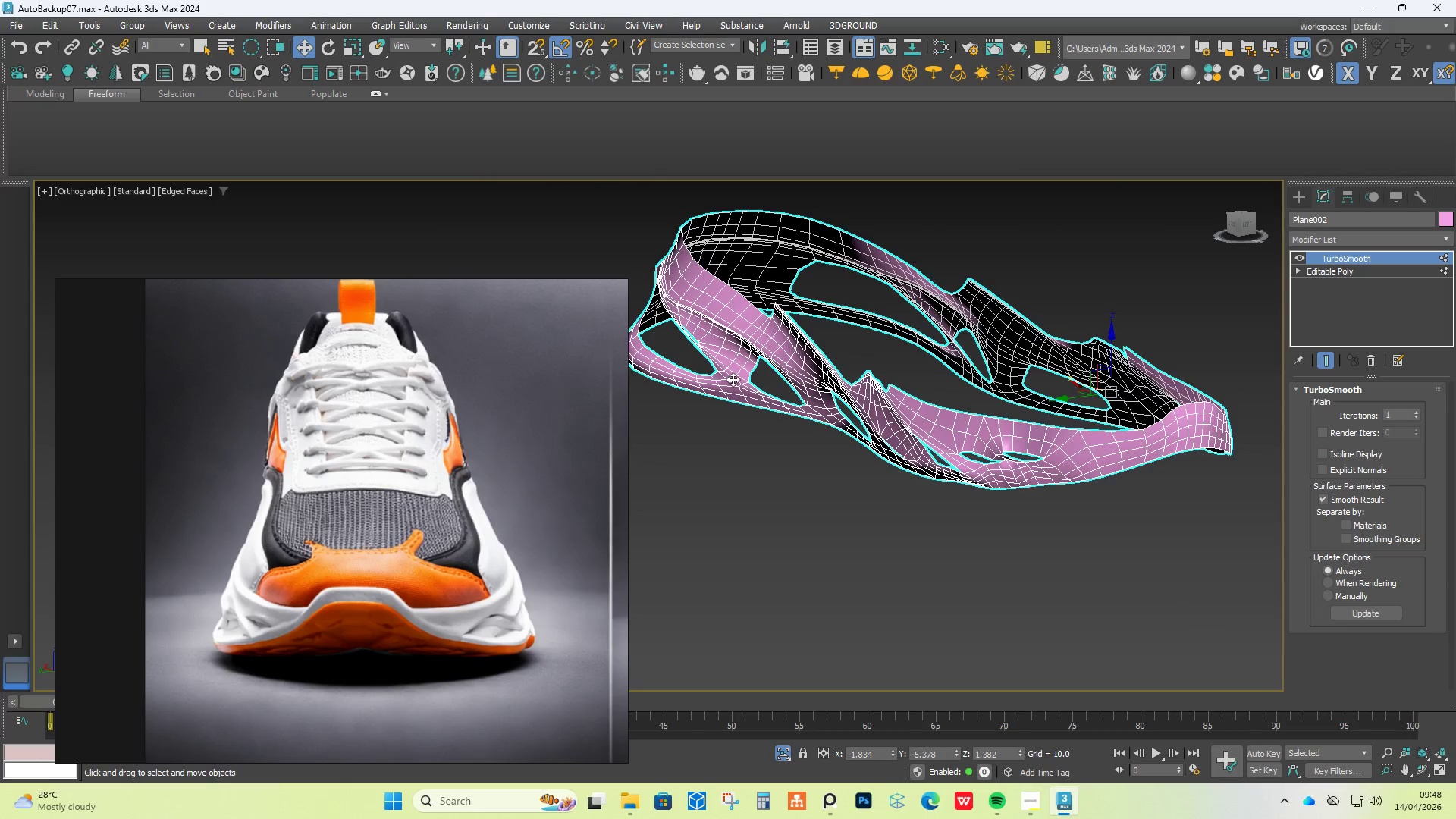 
hold_key(key=AltLeft, duration=2.31)
scroll: coordinate [951, 533], scroll_direction: up, amount: 7.0
 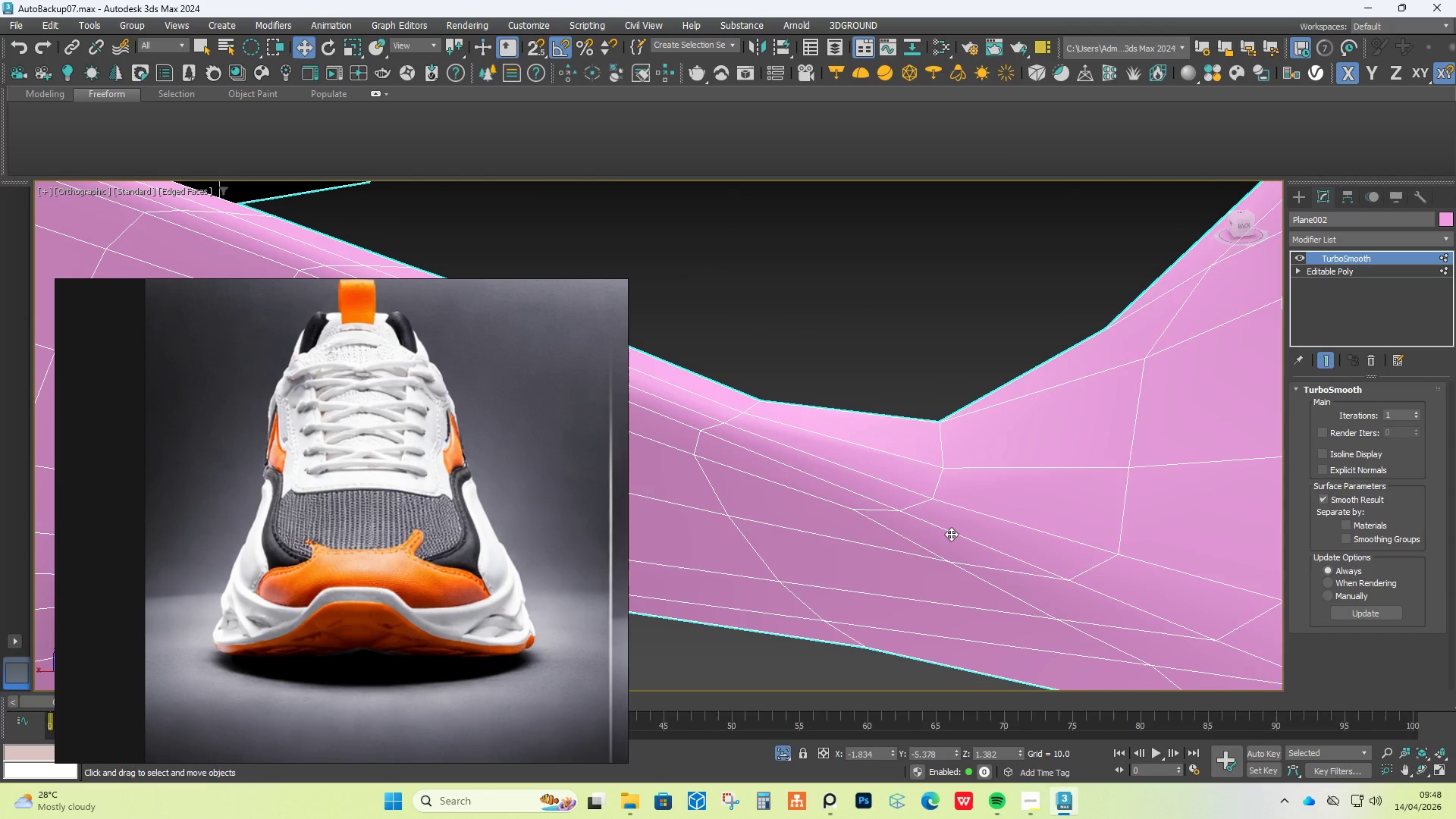 
hold_key(key=AltLeft, duration=1.38)
 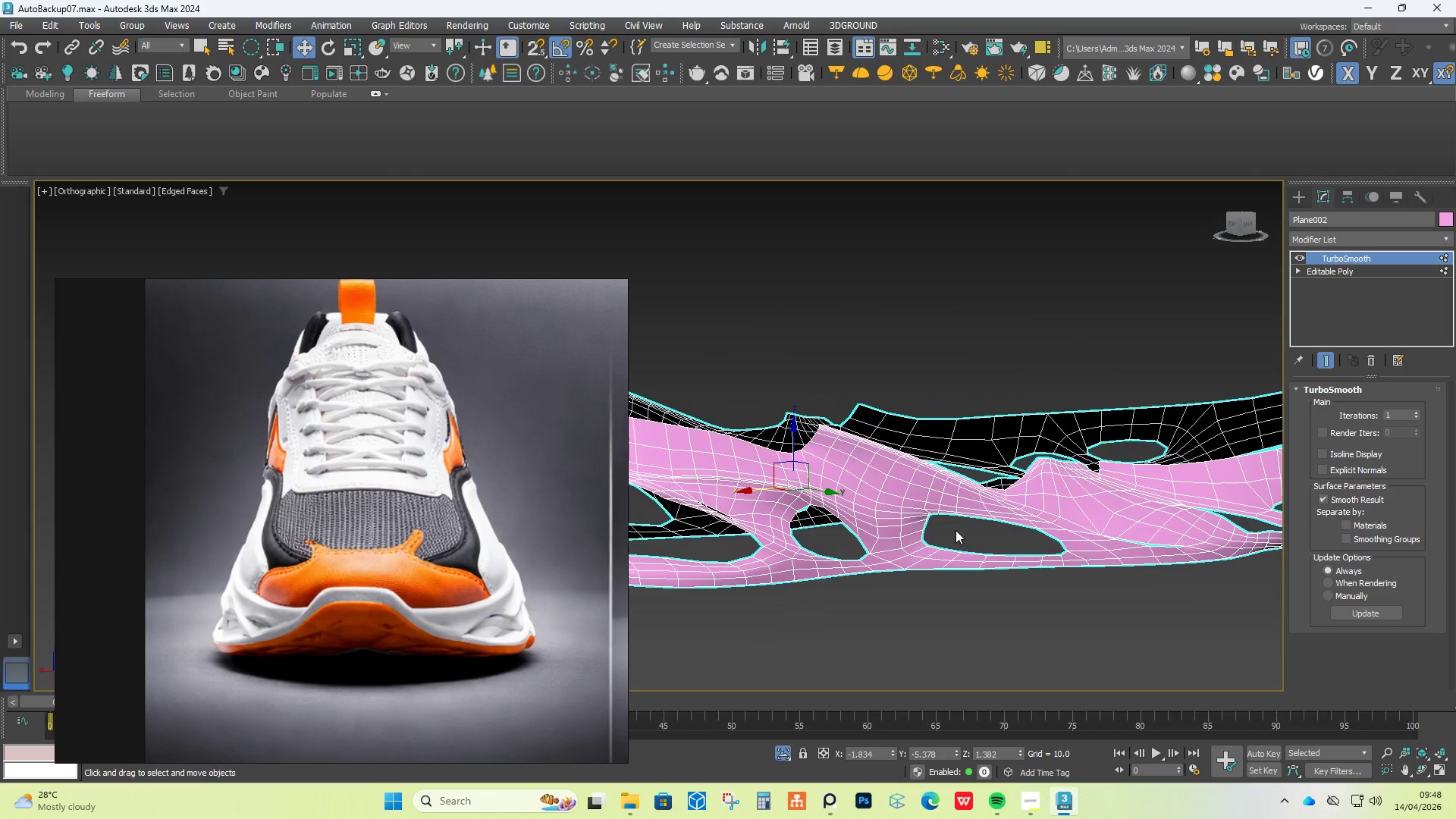 
scroll: coordinate [951, 534], scroll_direction: down, amount: 6.0
 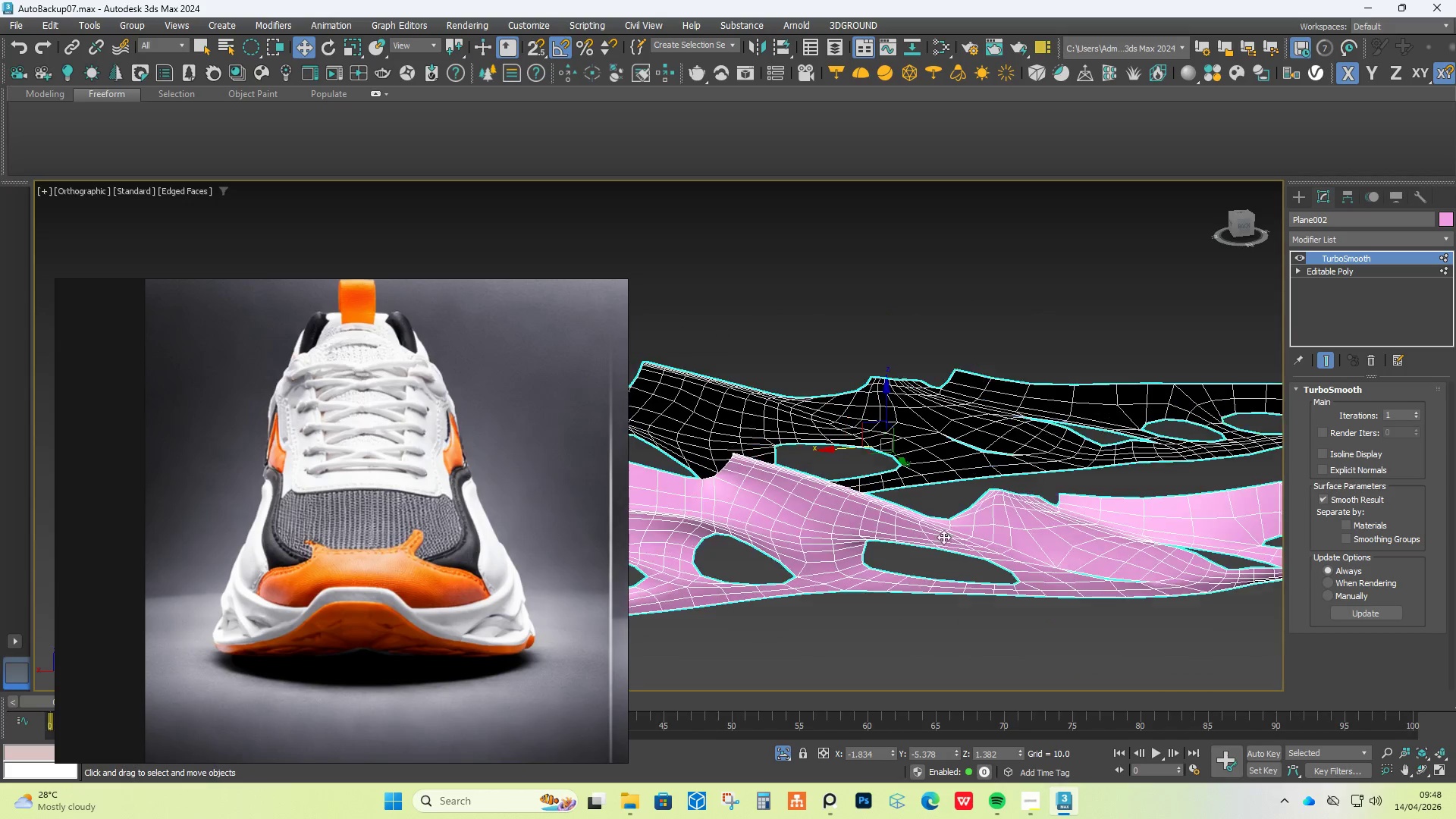 
hold_key(key=AltLeft, duration=1.2)
 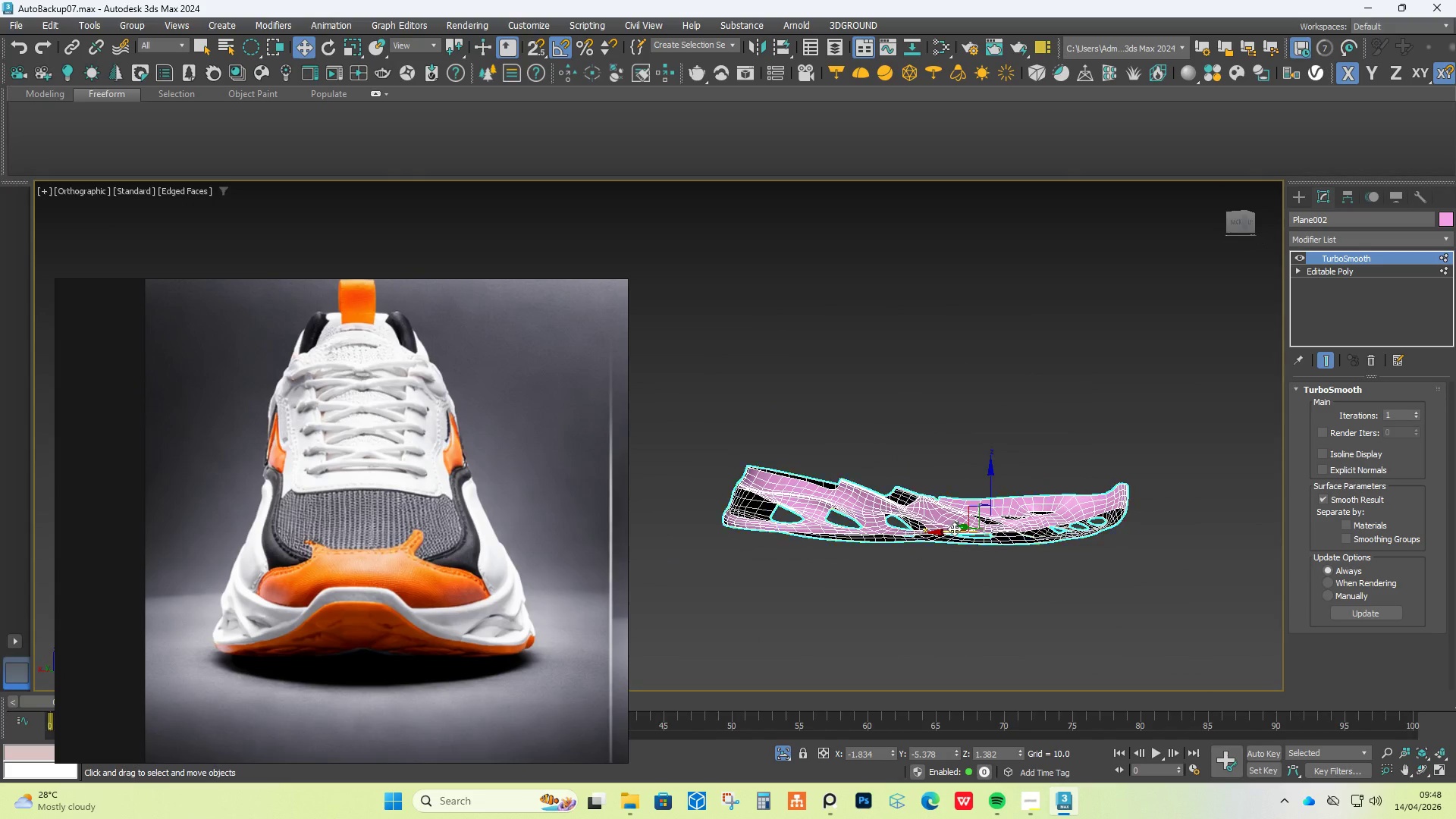 